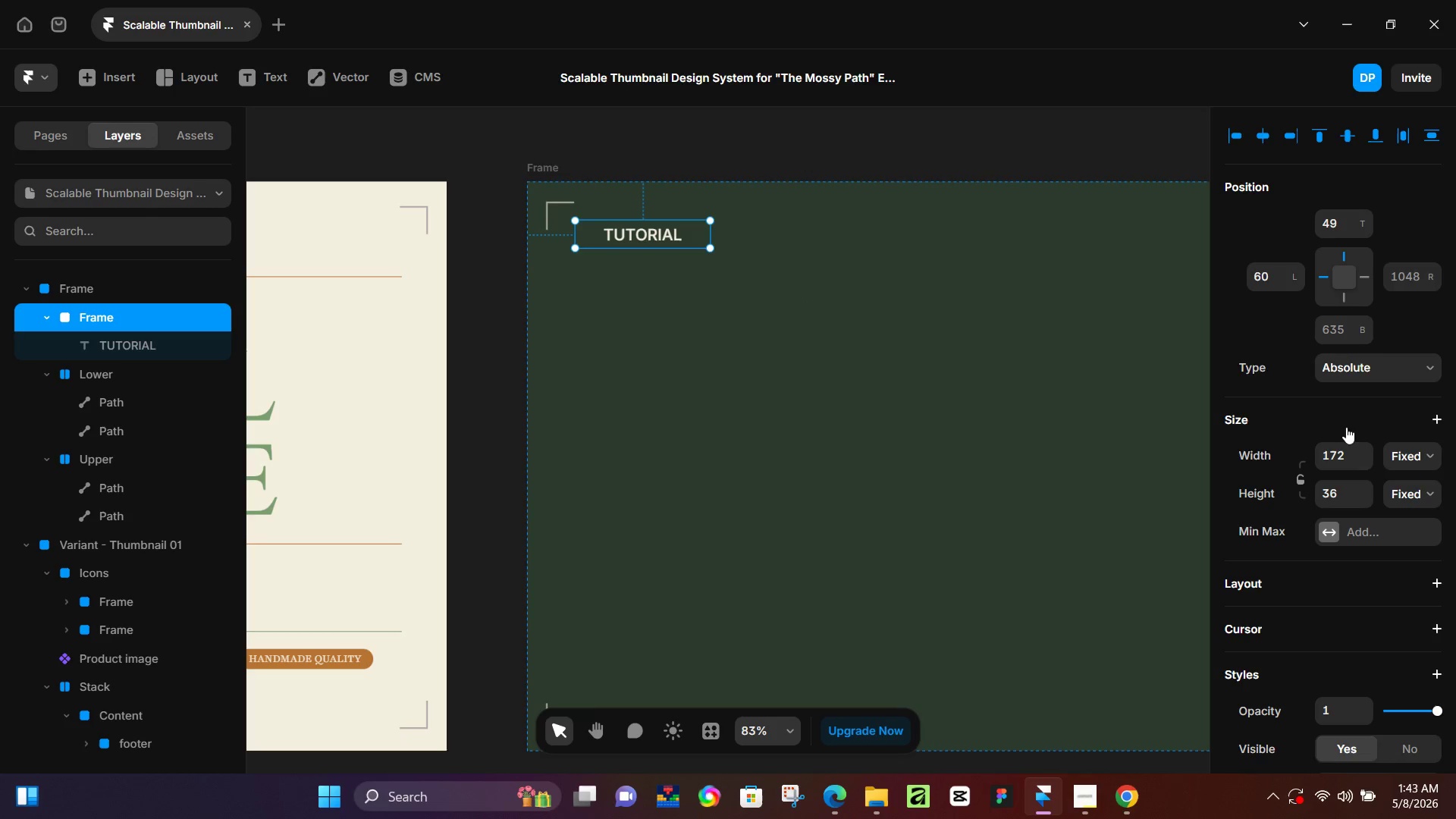 
scroll: coordinate [1350, 542], scroll_direction: down, amount: 2.0
 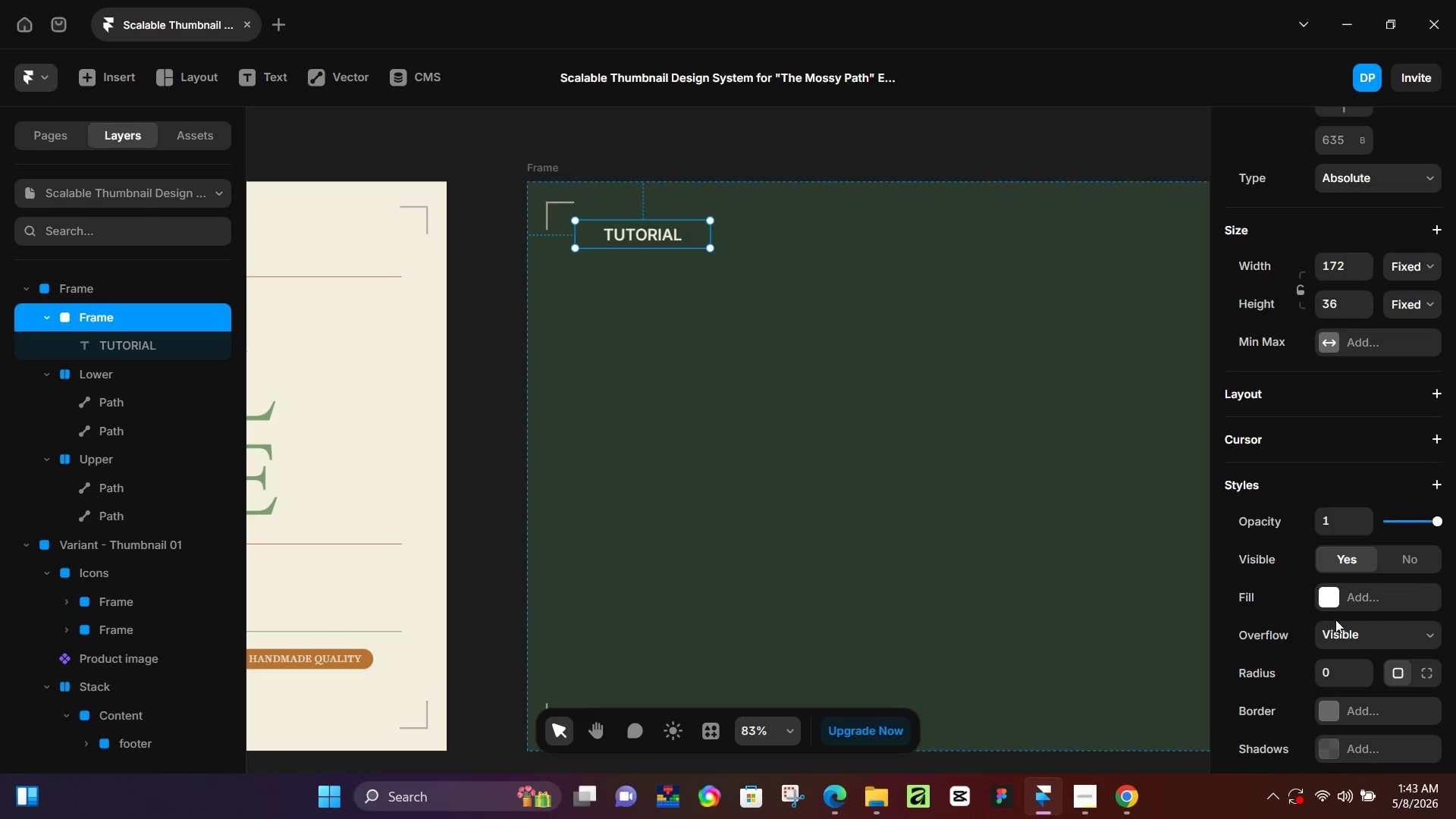 
left_click([1332, 600])
 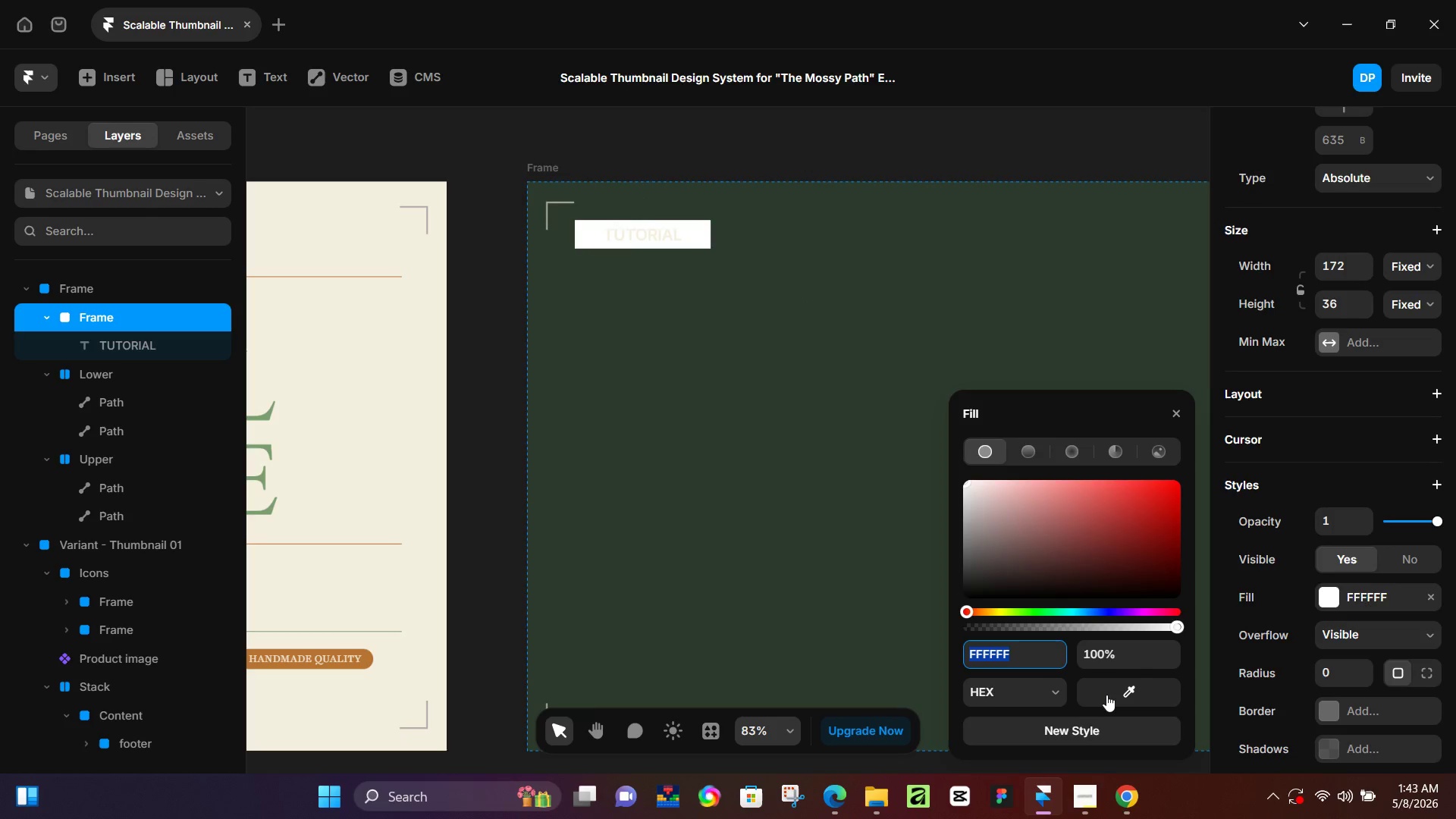 
left_click_drag(start_coordinate=[1112, 693], to_coordinate=[356, 654])
 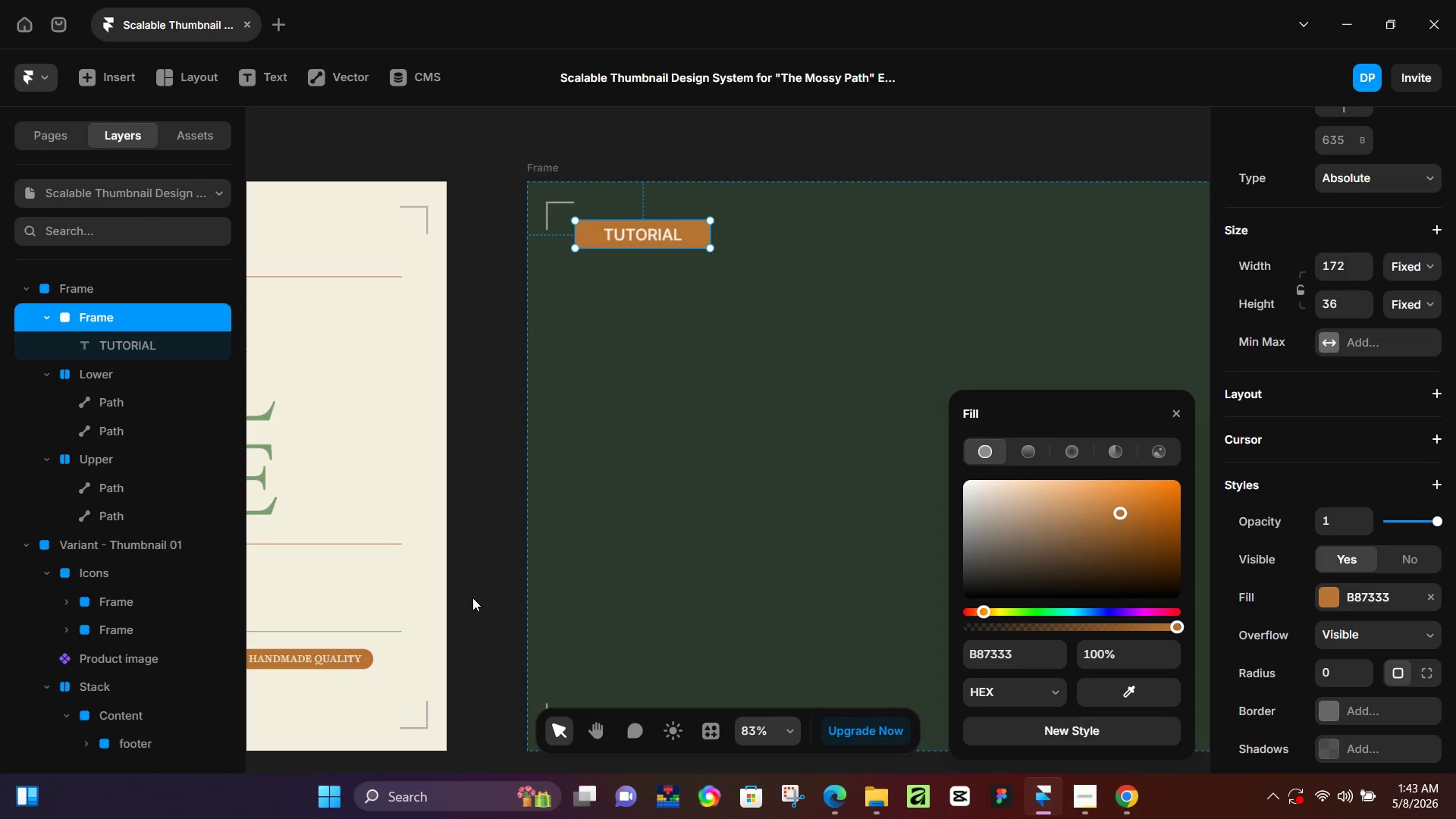 
left_click([473, 597])
 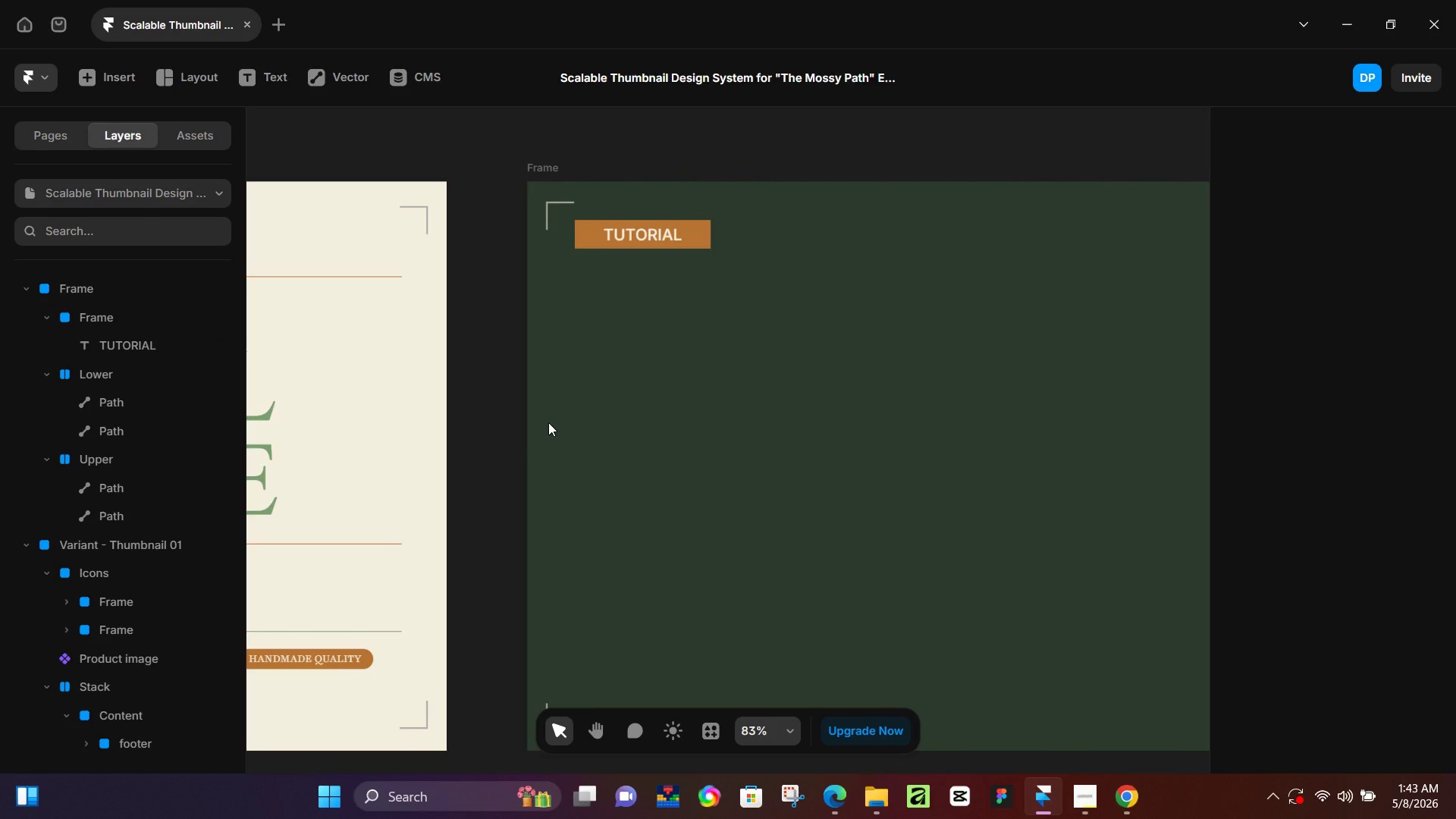 
key(Control+ControlLeft)
 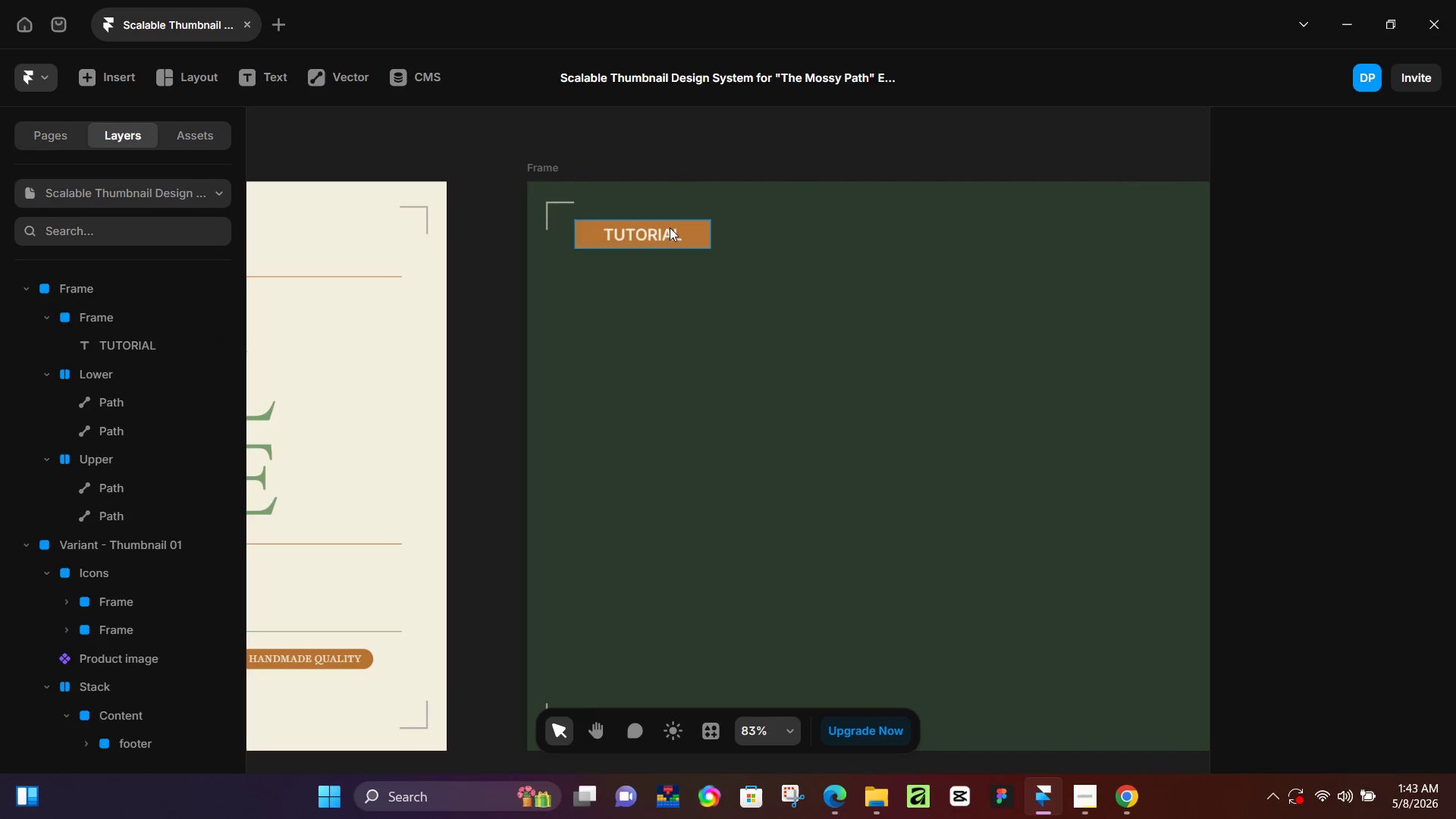 
left_click([668, 229])
 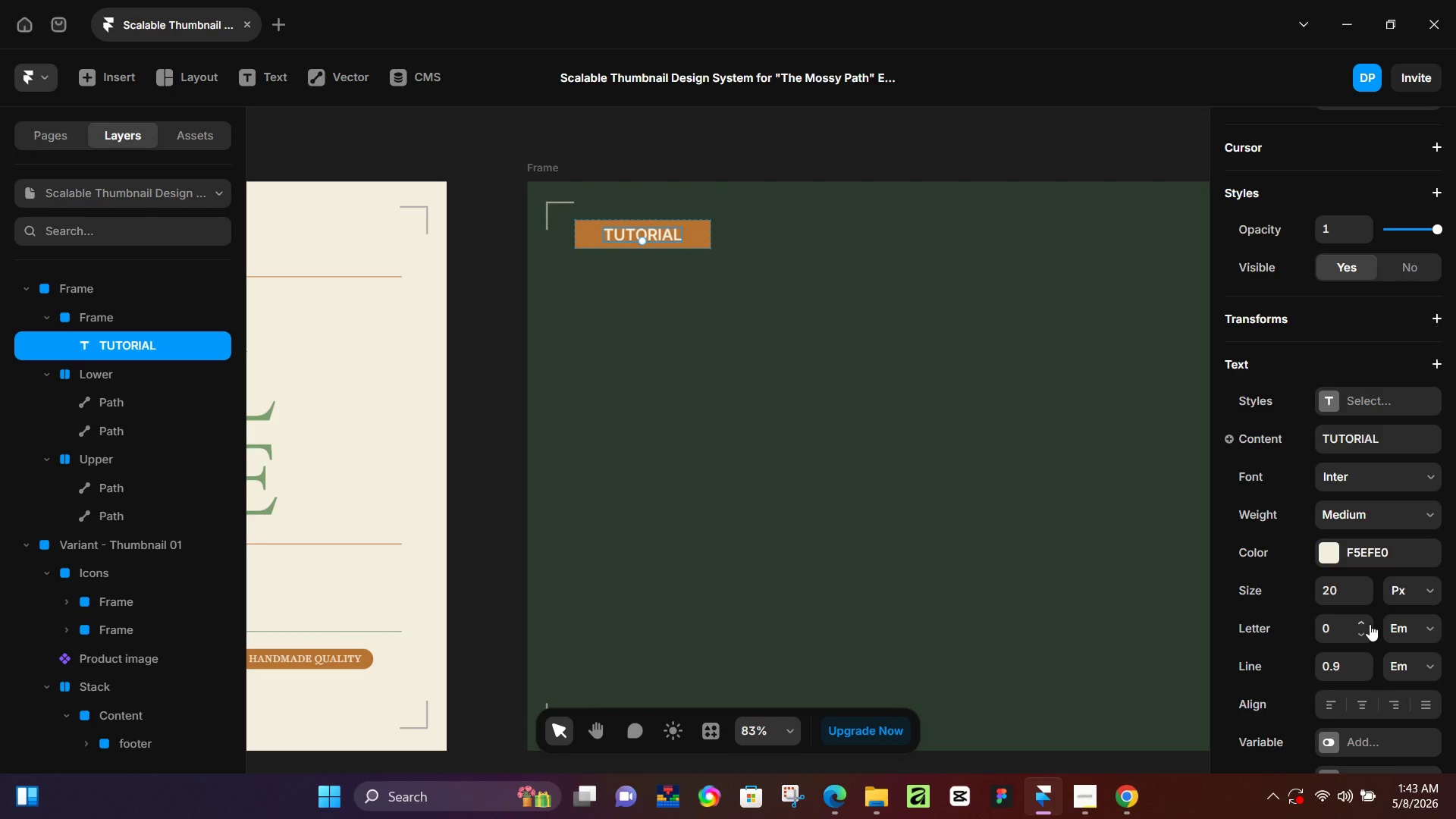 
double_click([1369, 625])
 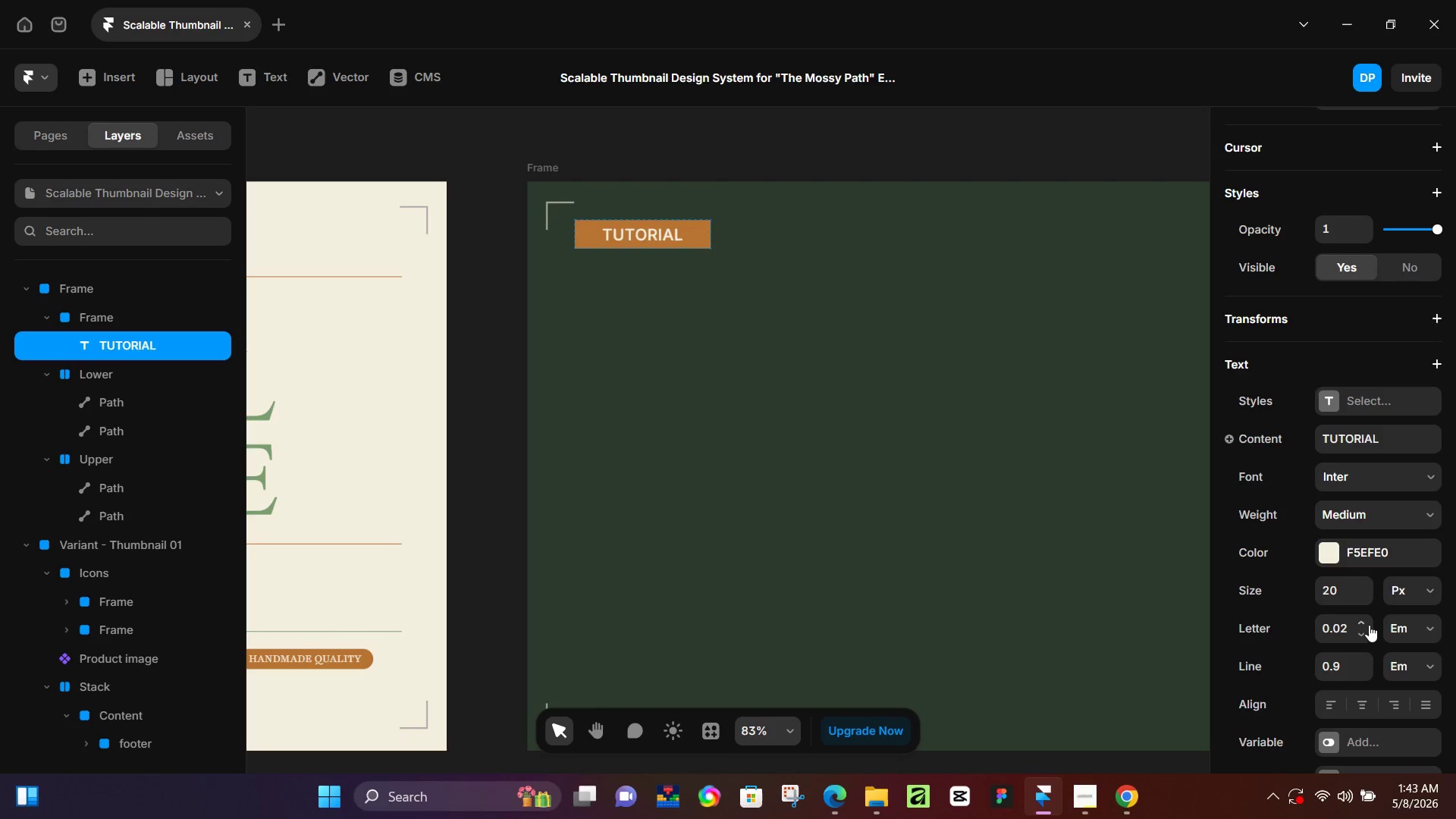 
triple_click([1369, 625])
 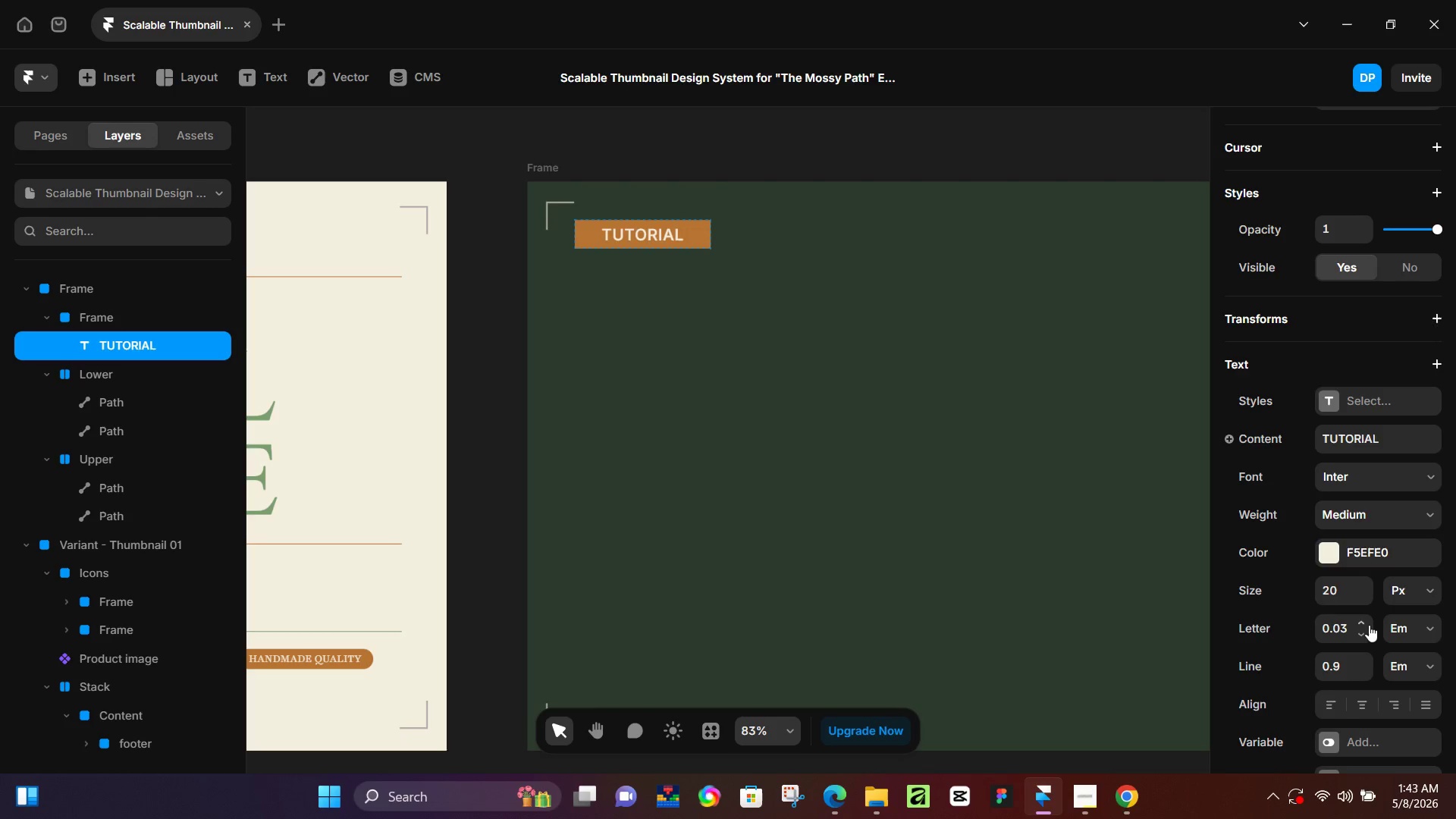 
triple_click([1369, 625])
 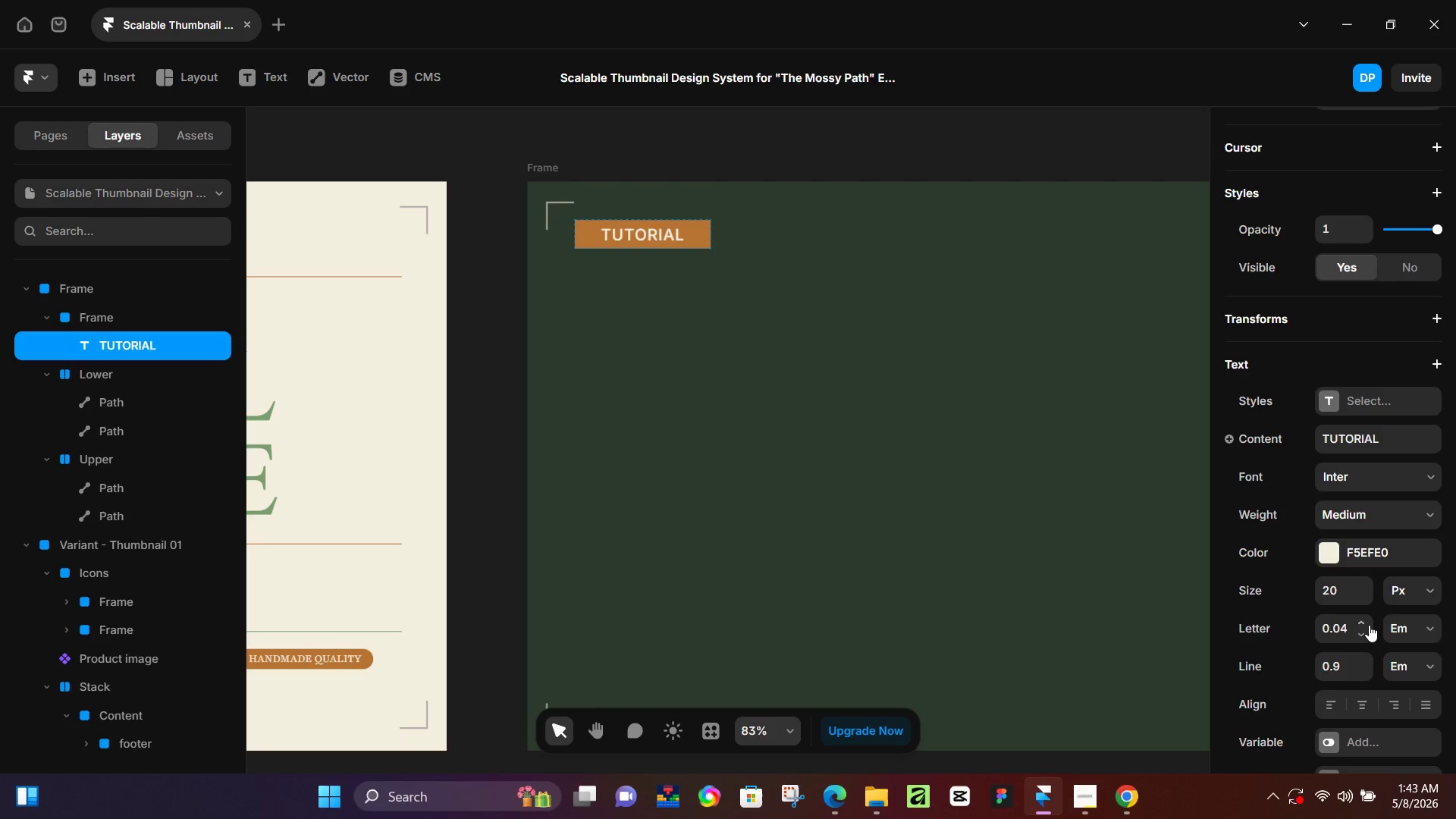 
triple_click([1369, 625])
 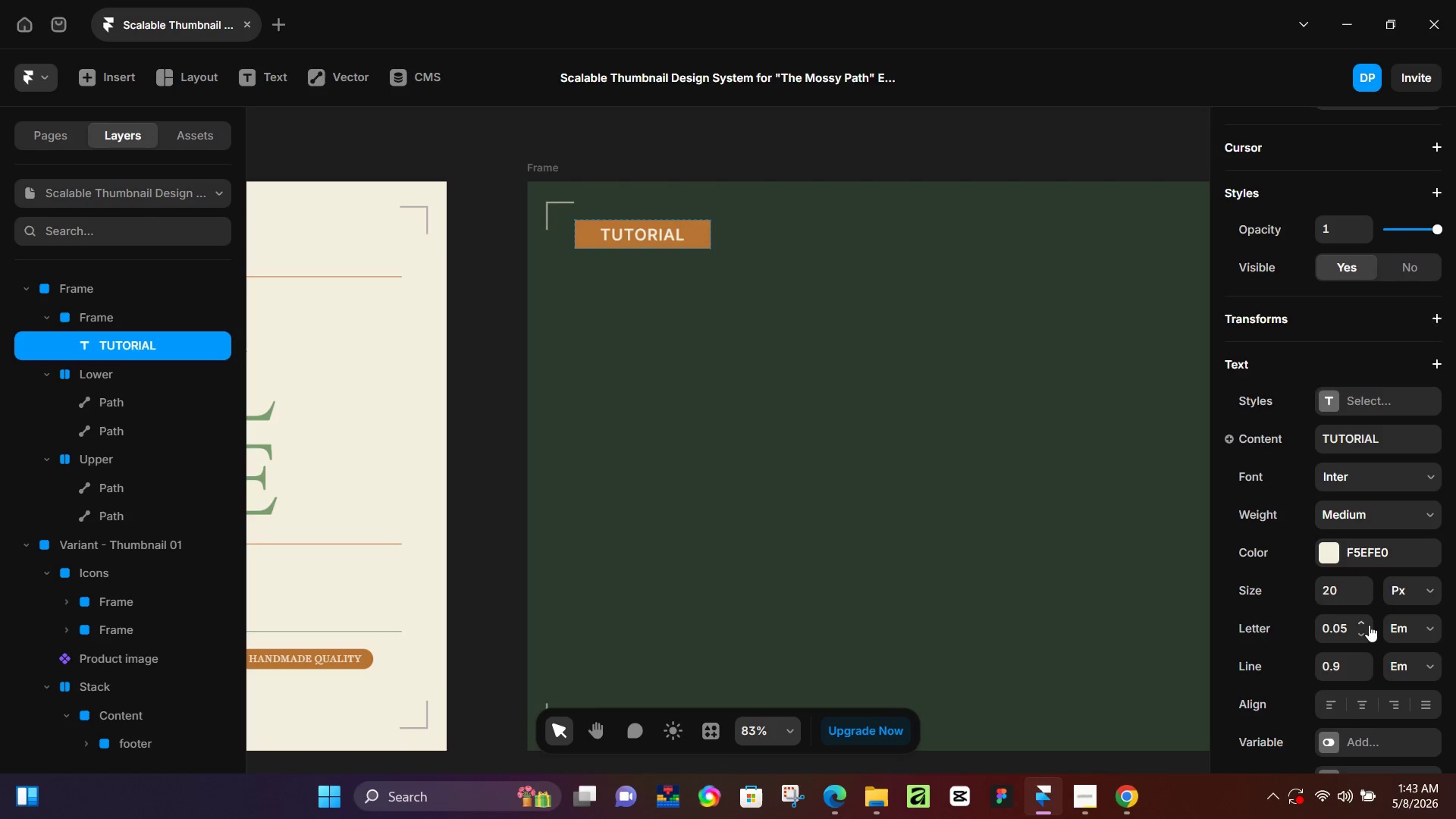 
triple_click([1369, 625])
 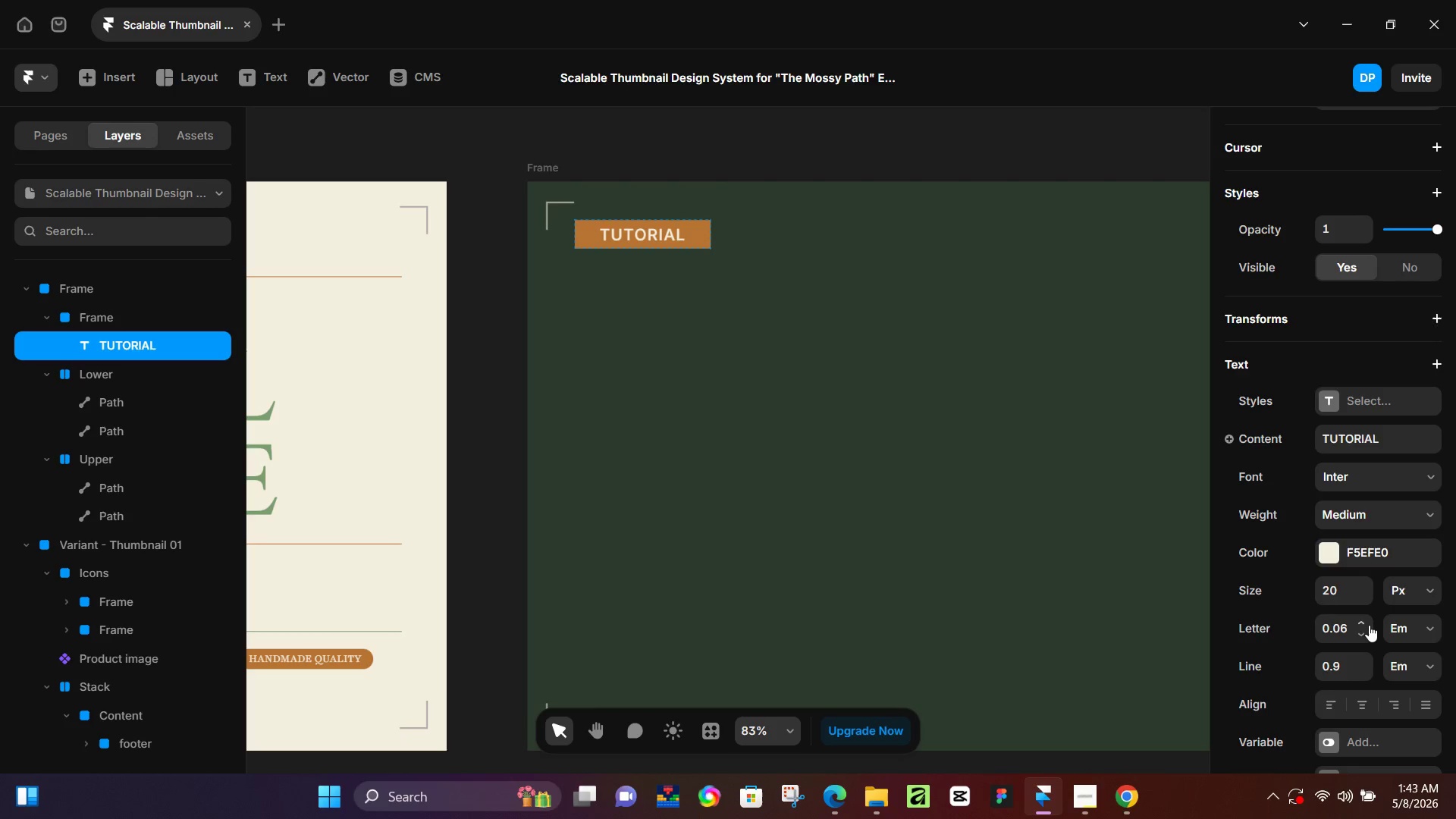 
triple_click([1369, 625])
 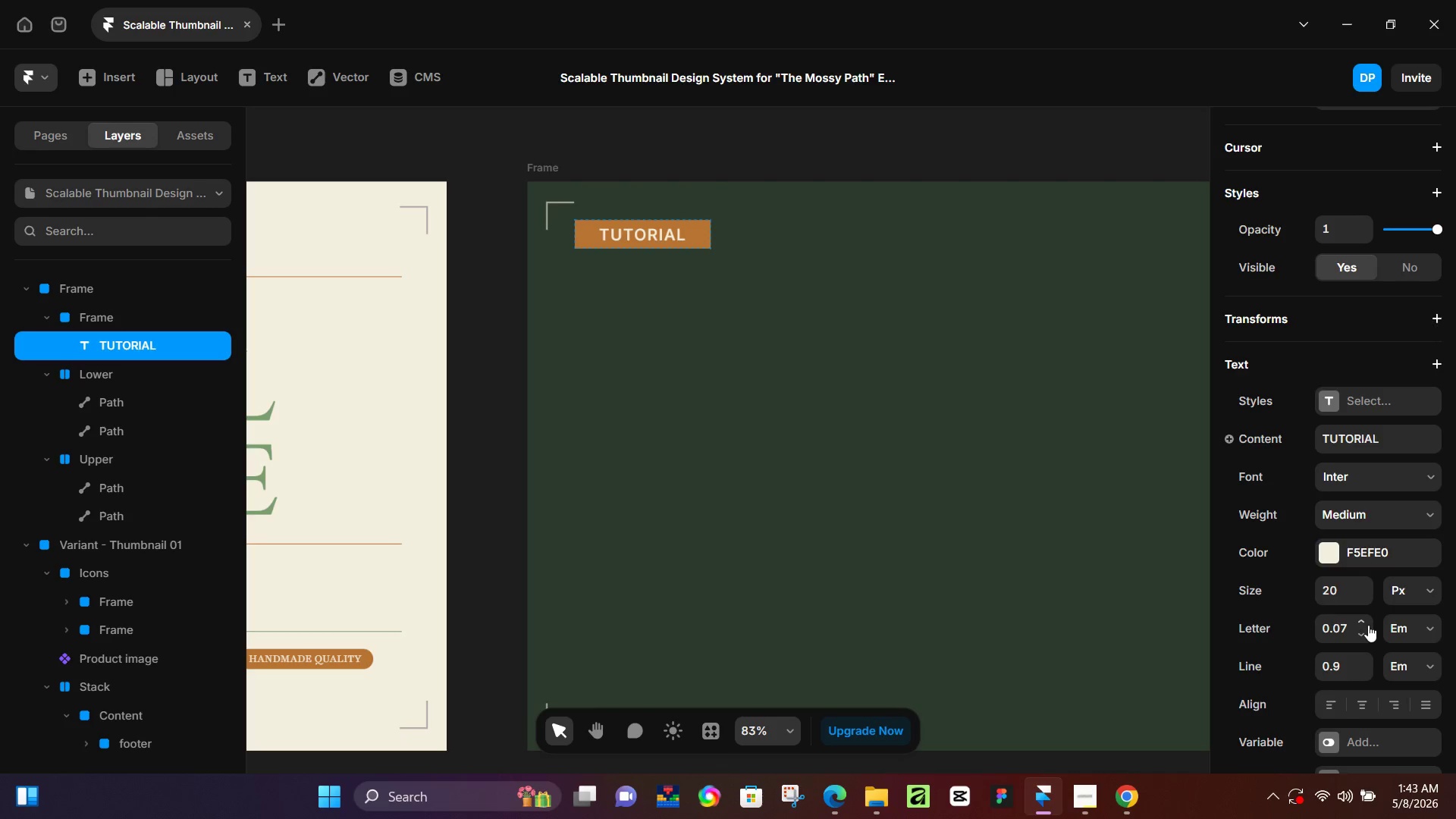 
triple_click([1368, 625])